 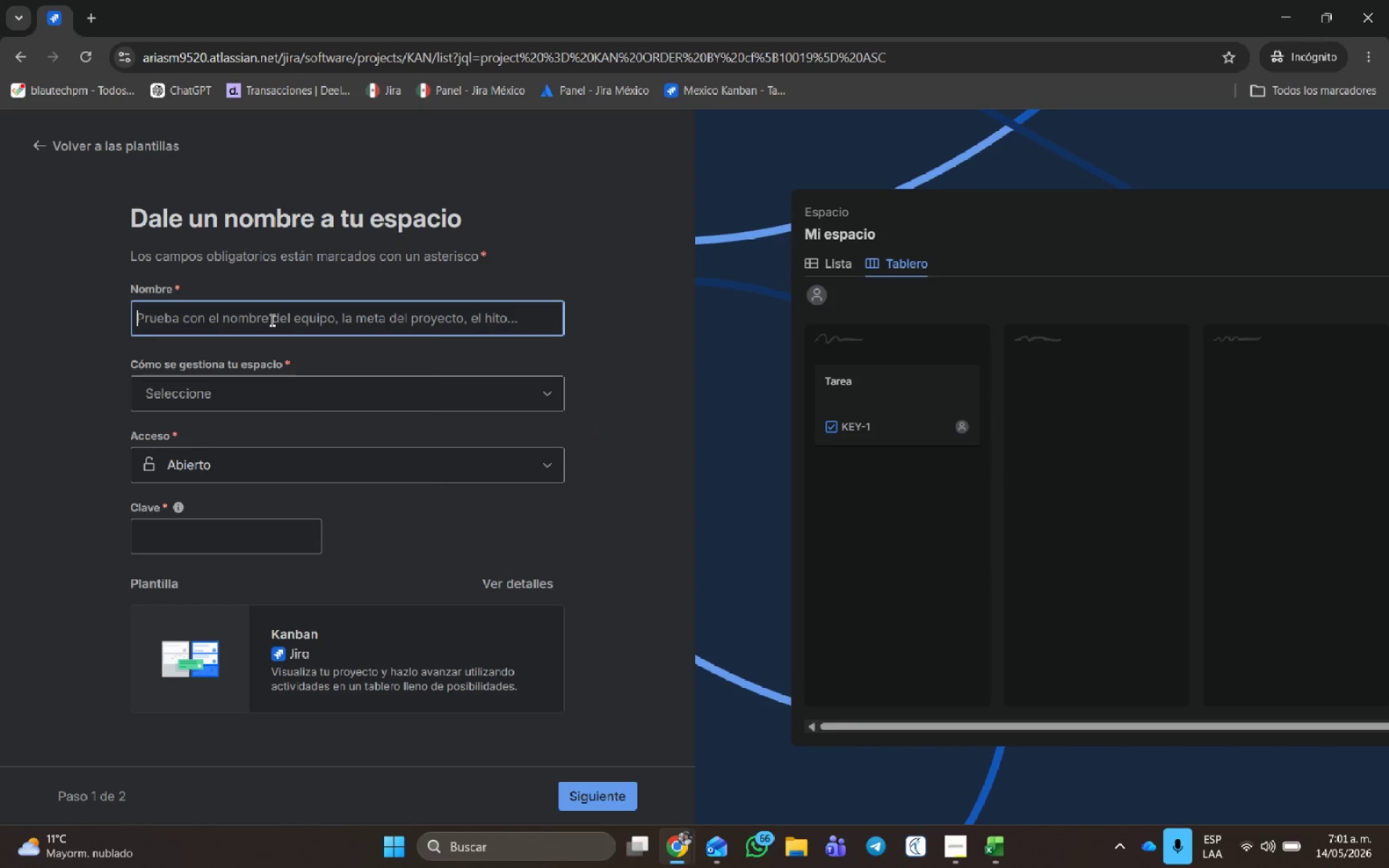 
key(Control+V)
 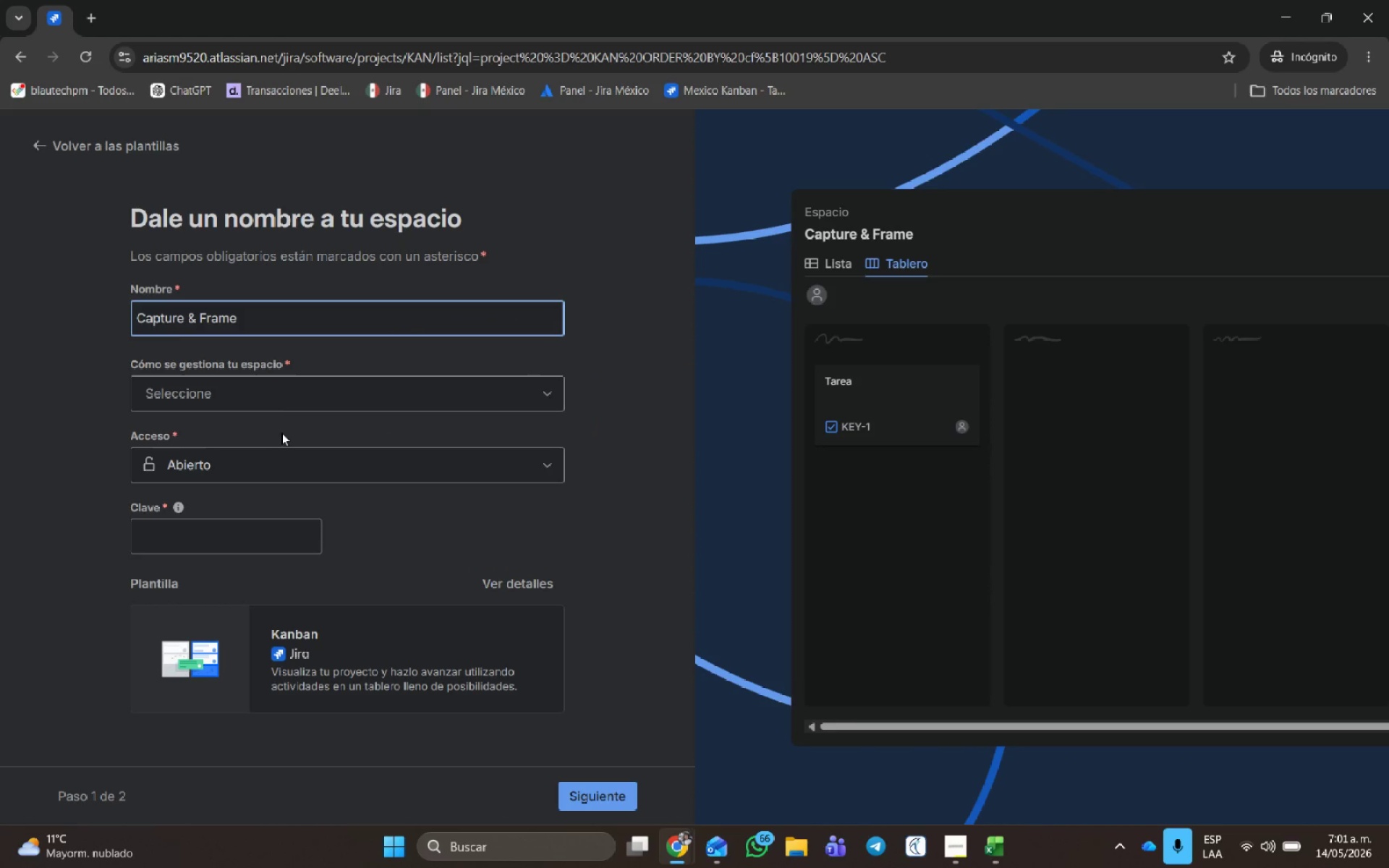 
left_click([276, 404])
 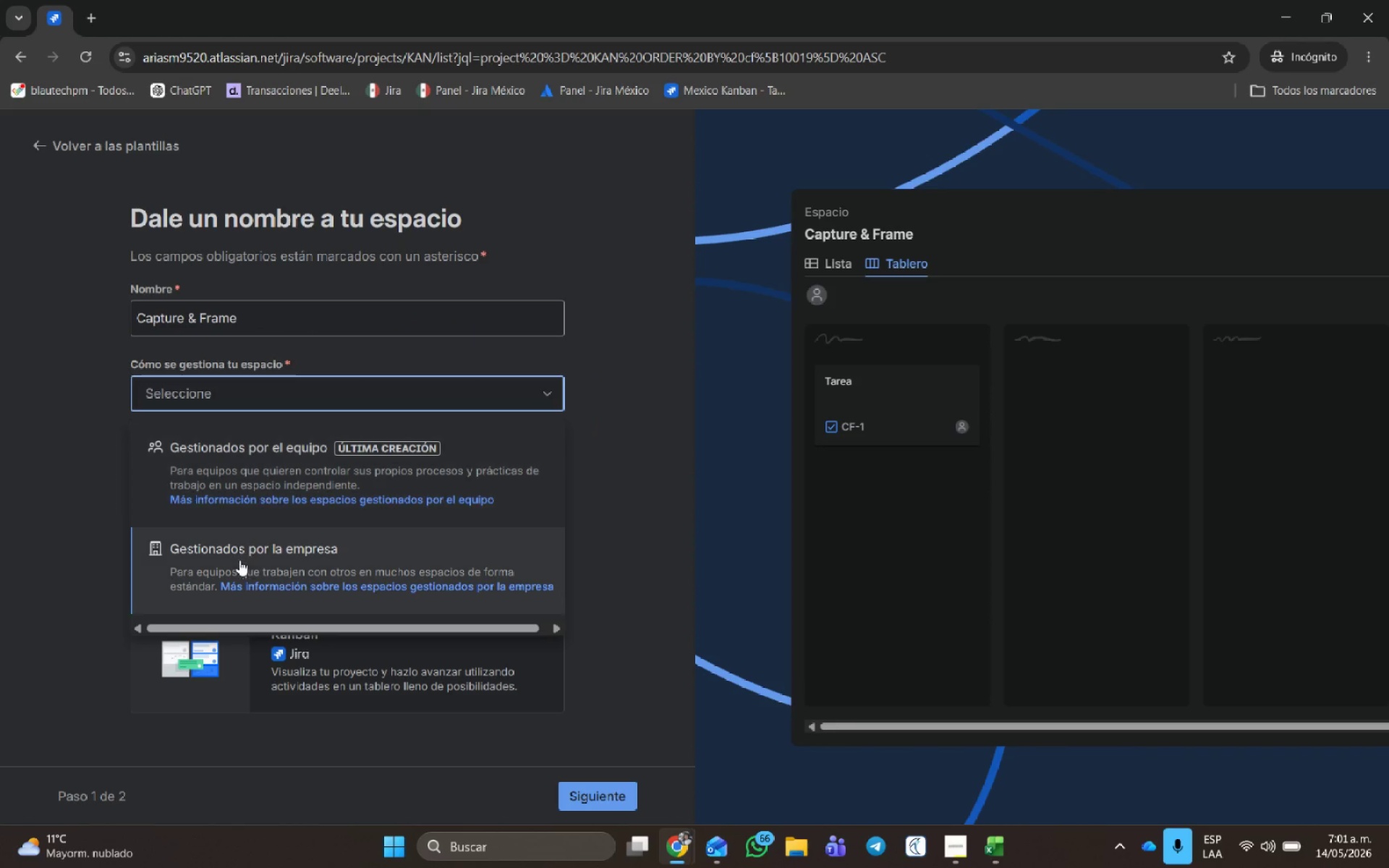 
left_click([232, 553])
 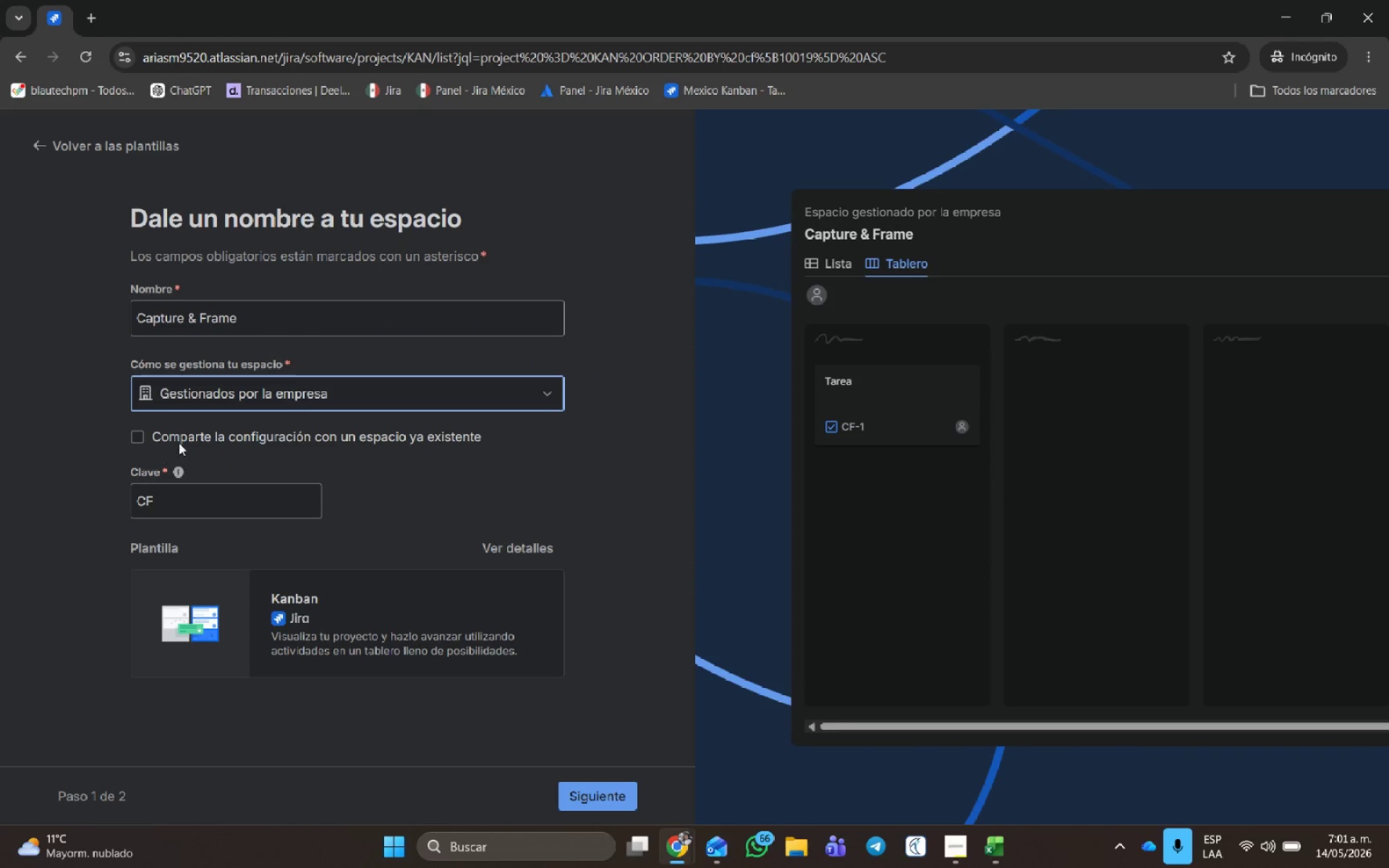 
left_click([599, 790])
 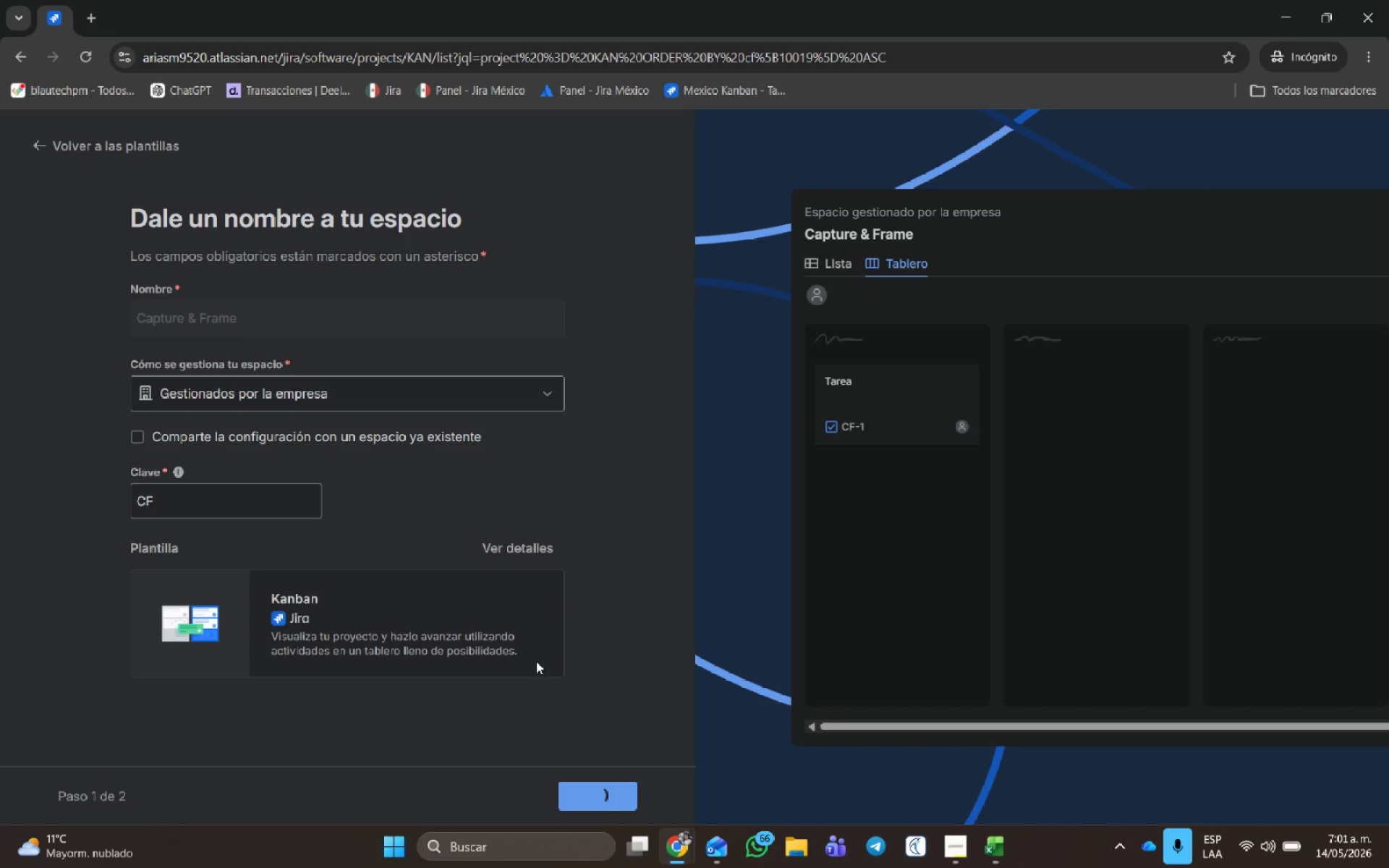 
wait(14.94)
 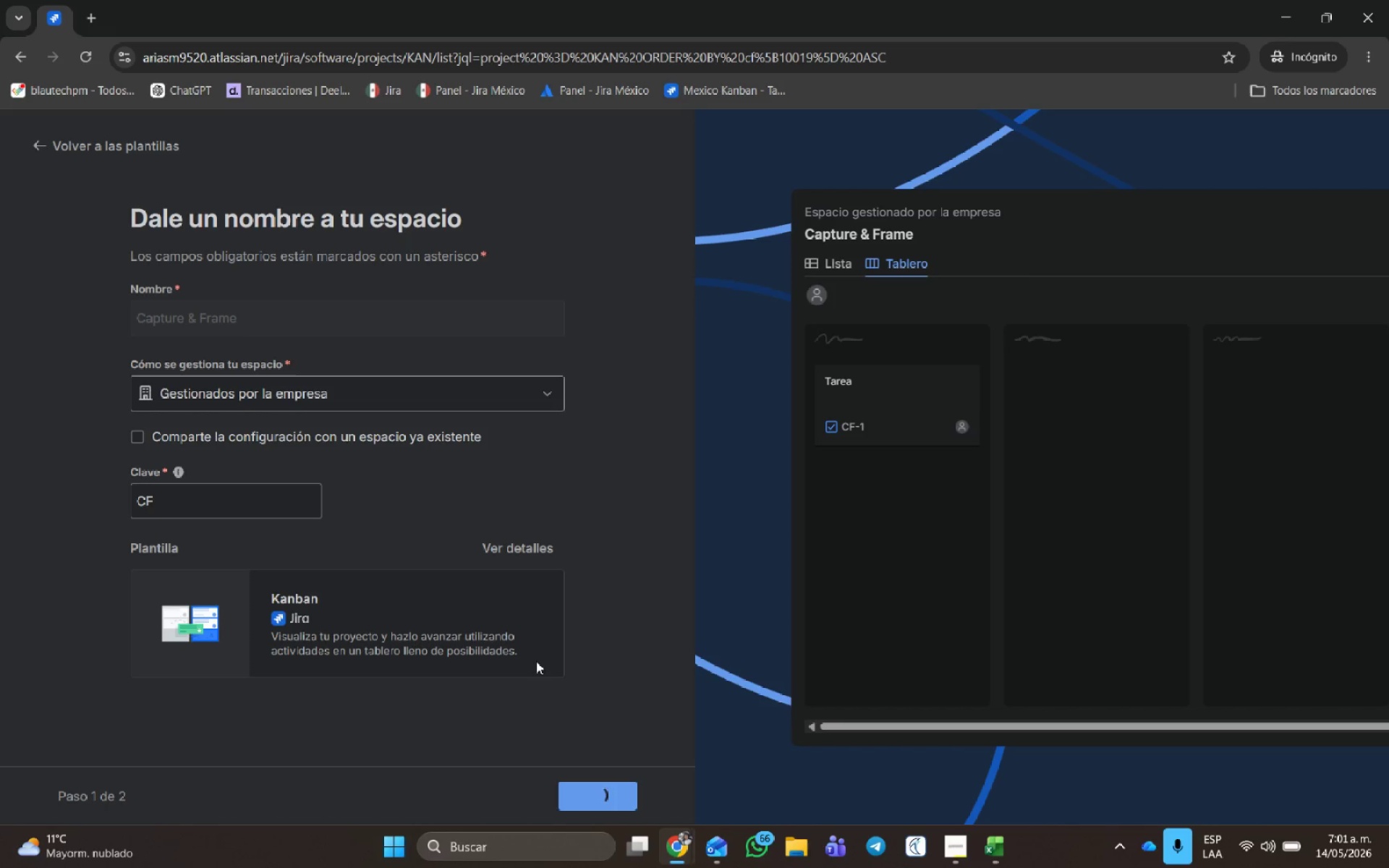 
left_click([611, 797])
 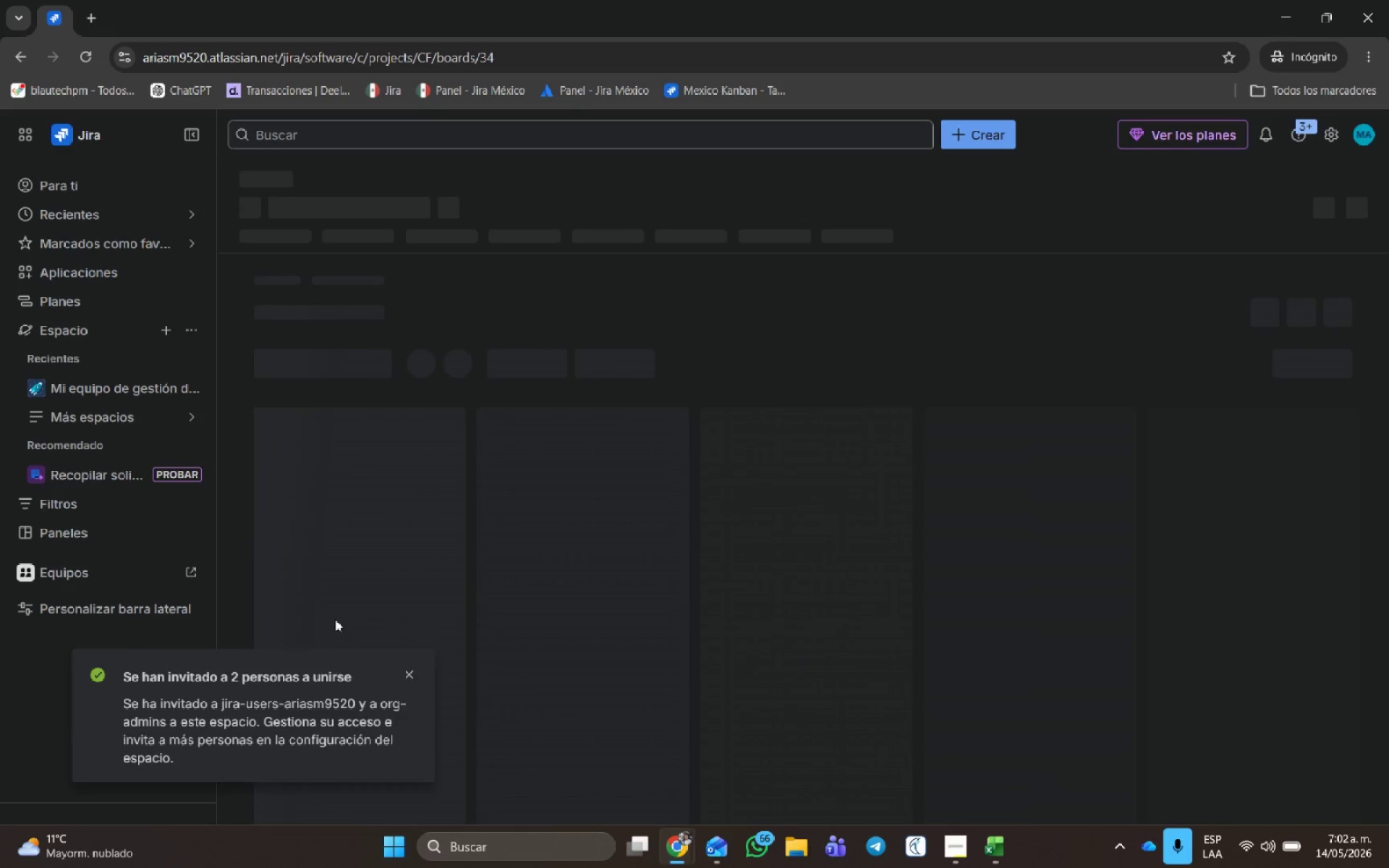 
left_click([413, 673])
 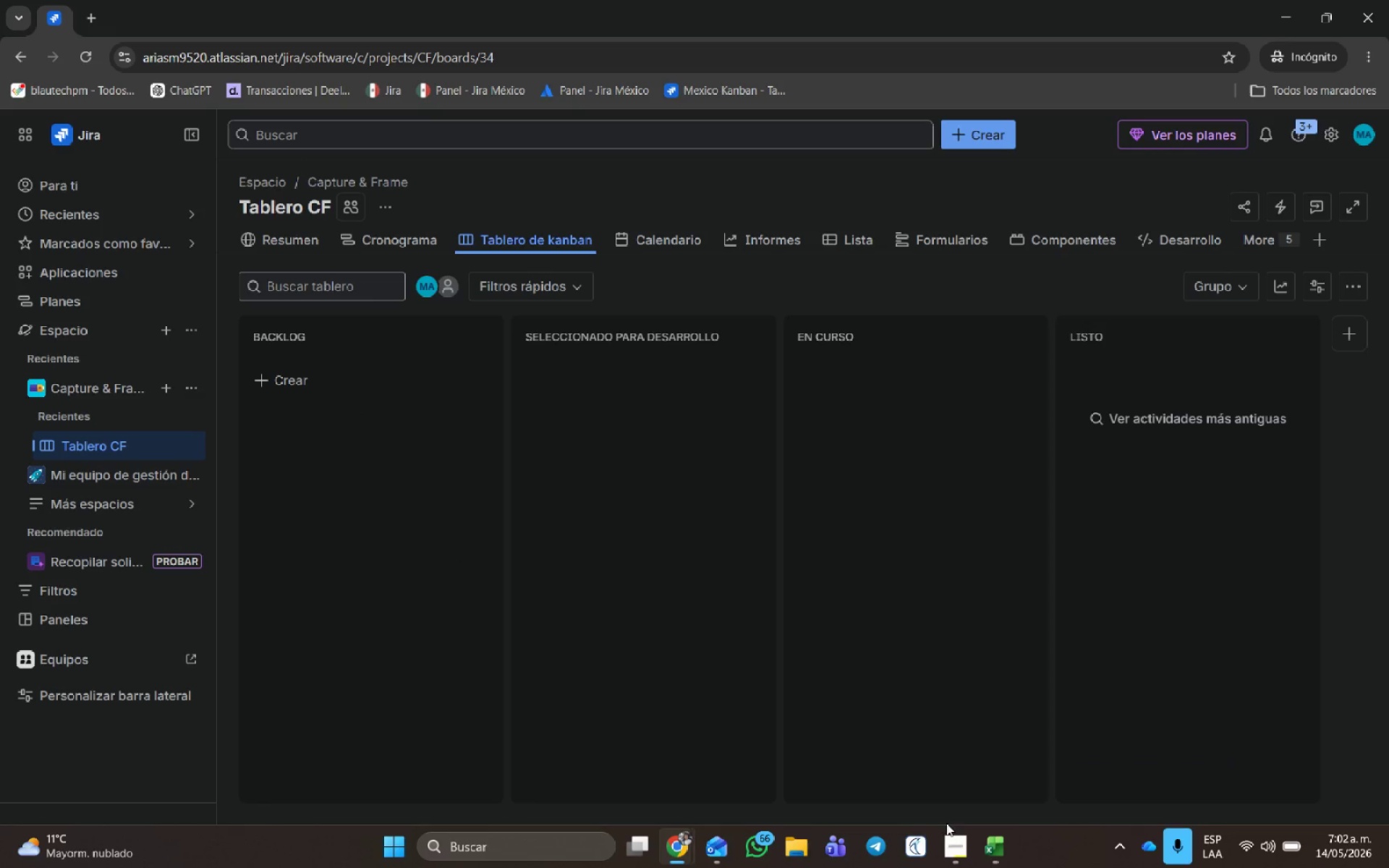 
left_click([948, 859])